 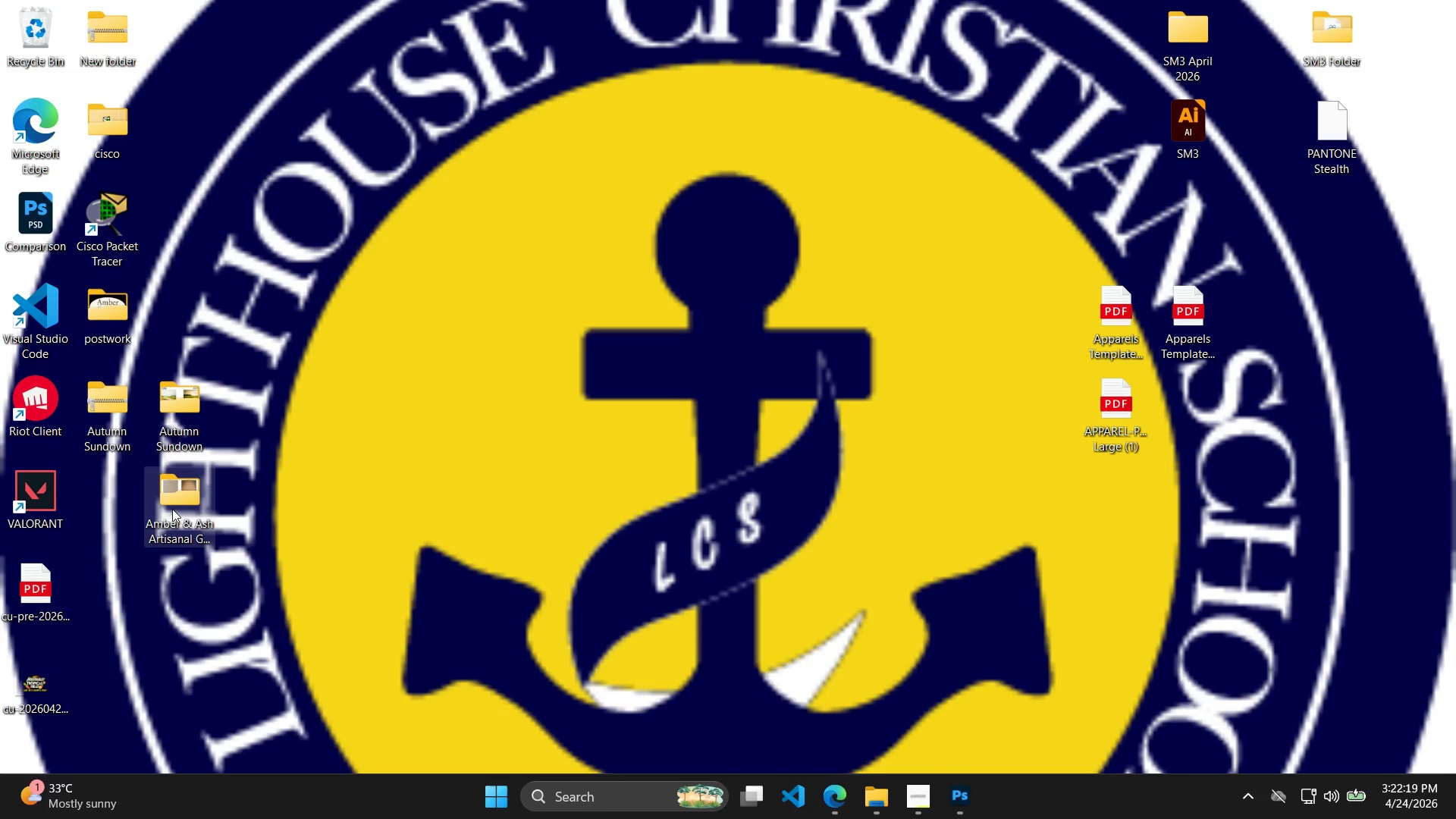 
double_click([172, 509])
 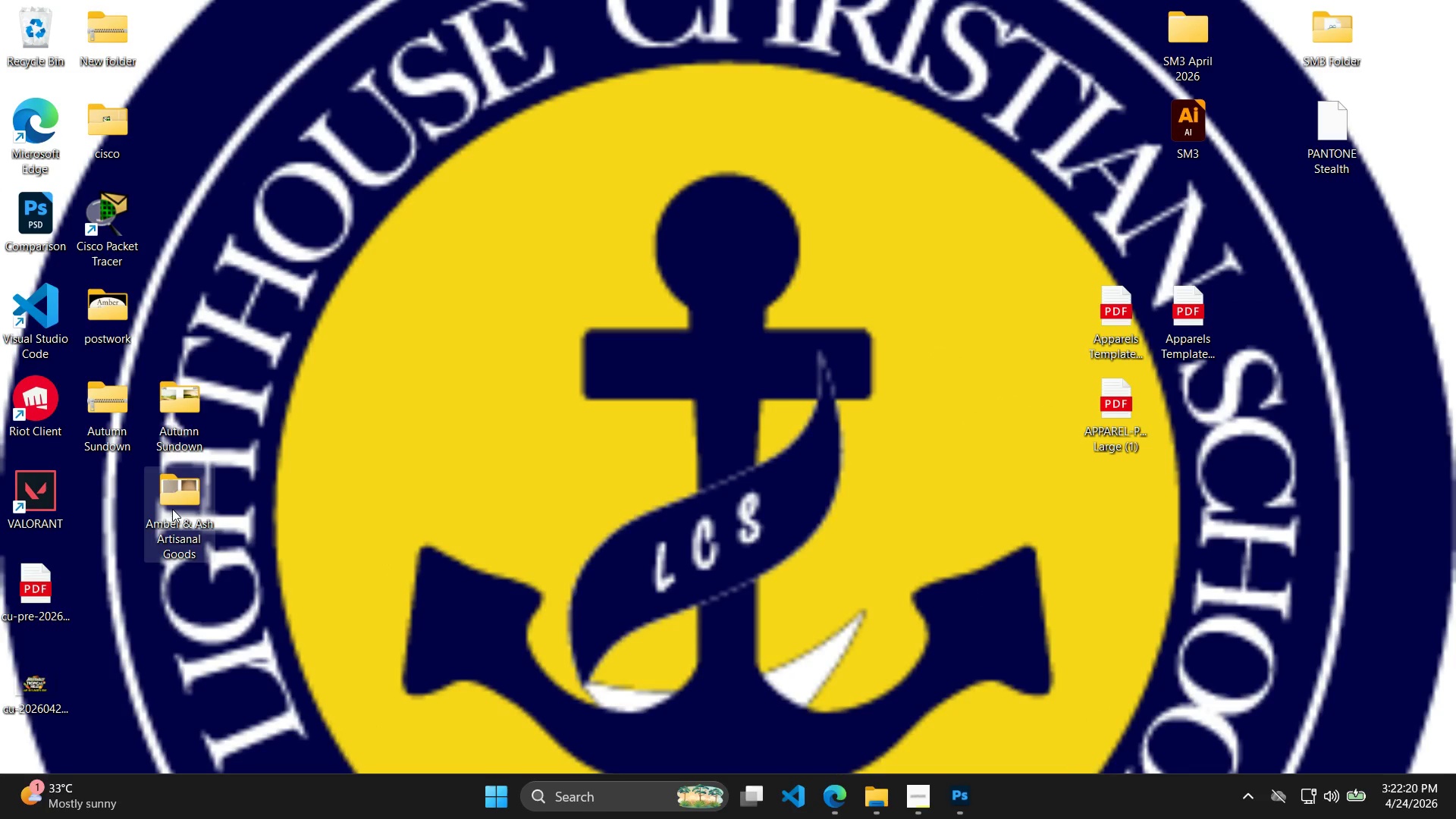 
right_click([172, 509])
 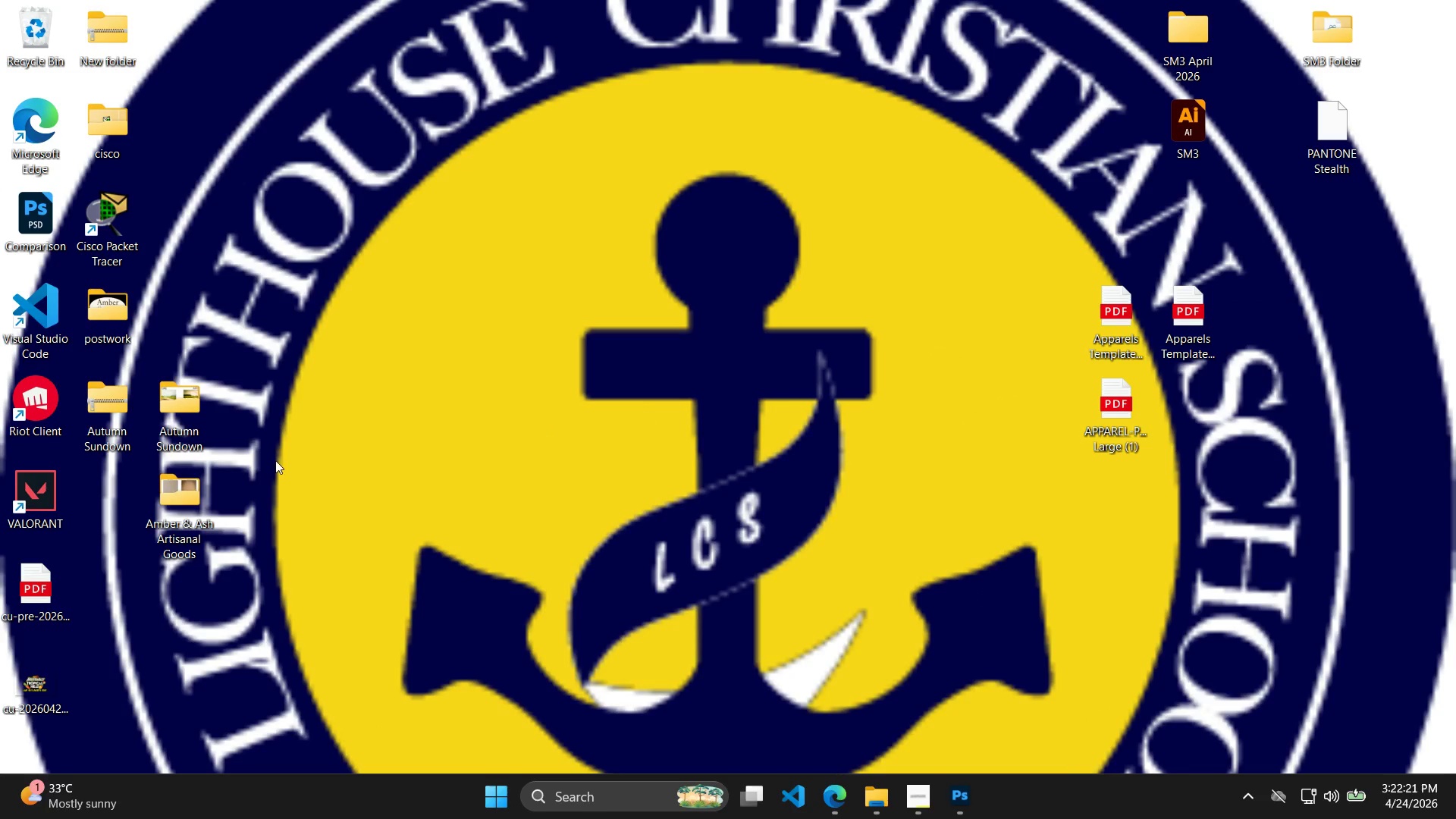 
left_click_drag(start_coordinate=[193, 491], to_coordinate=[186, 485])
 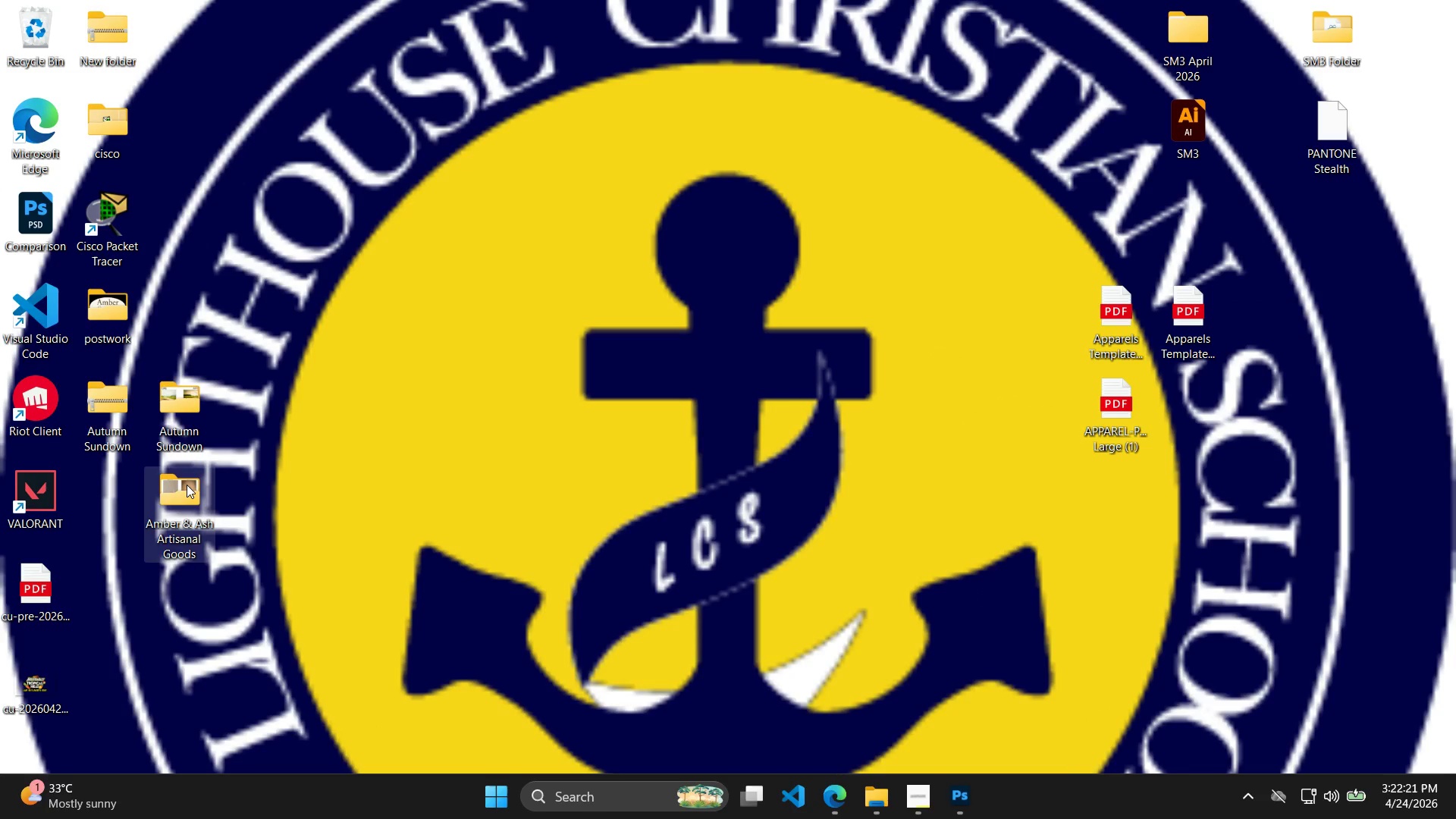 
right_click([187, 485])
 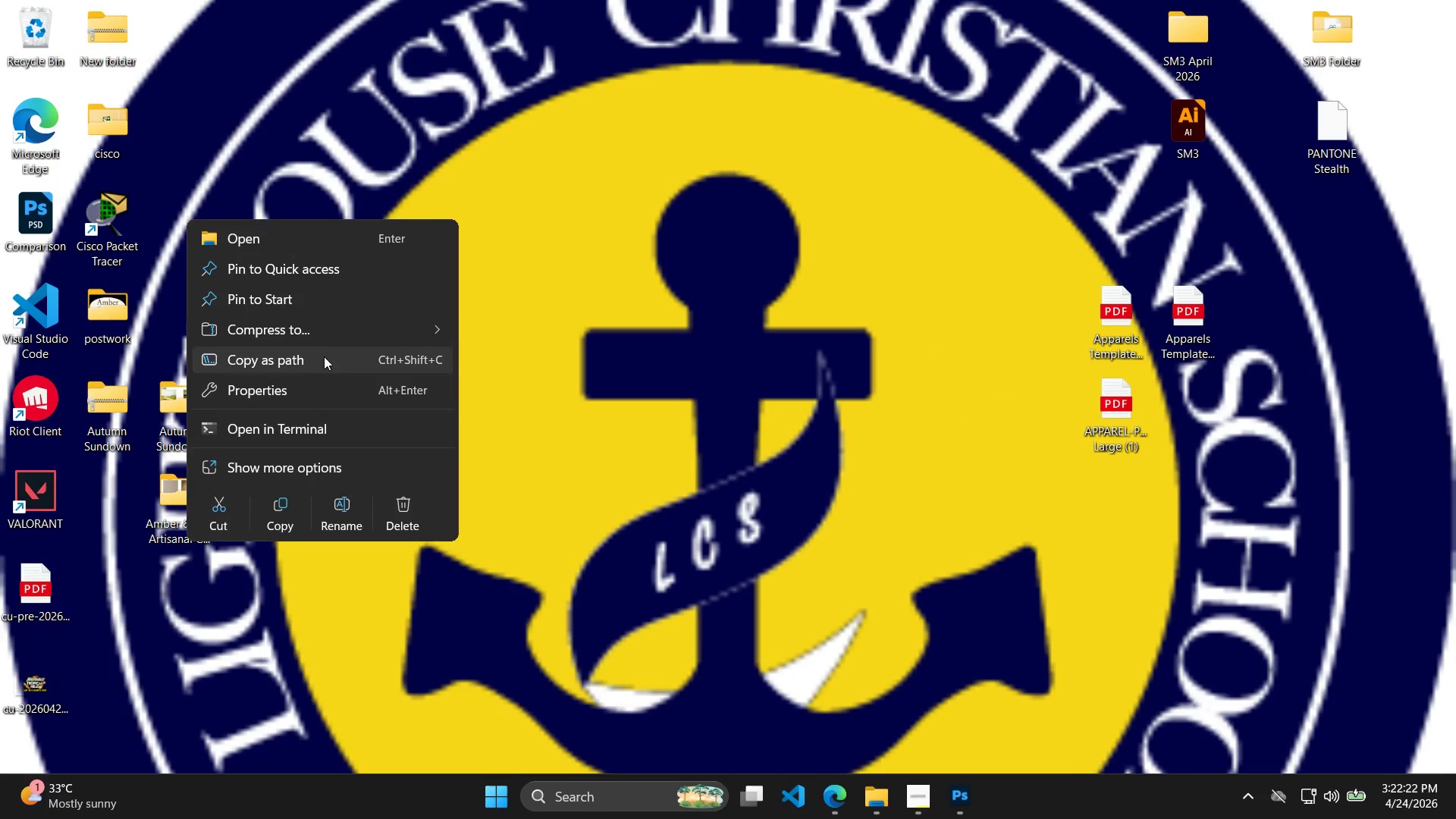 
left_click([332, 336])
 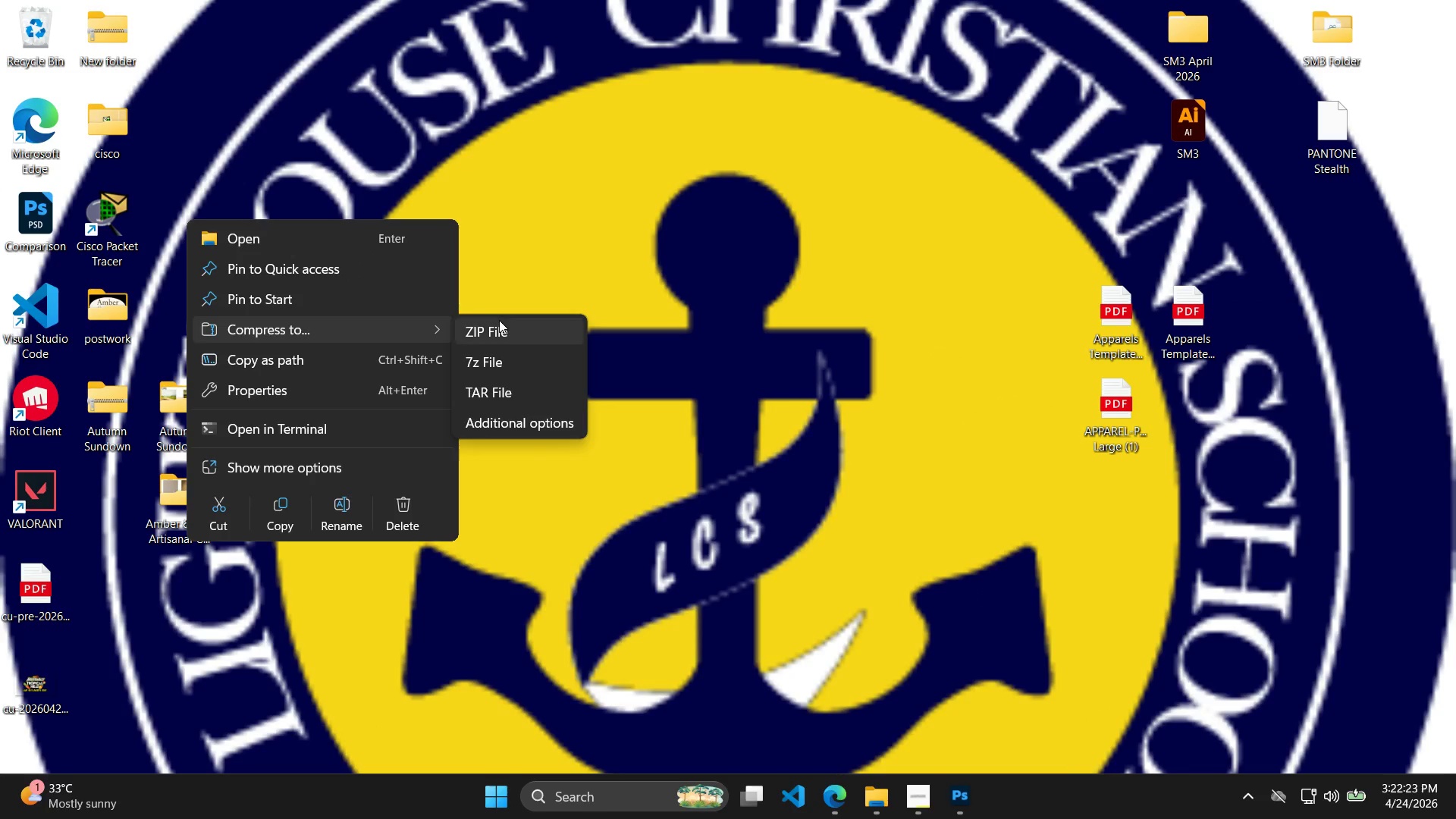 
left_click([499, 320])
 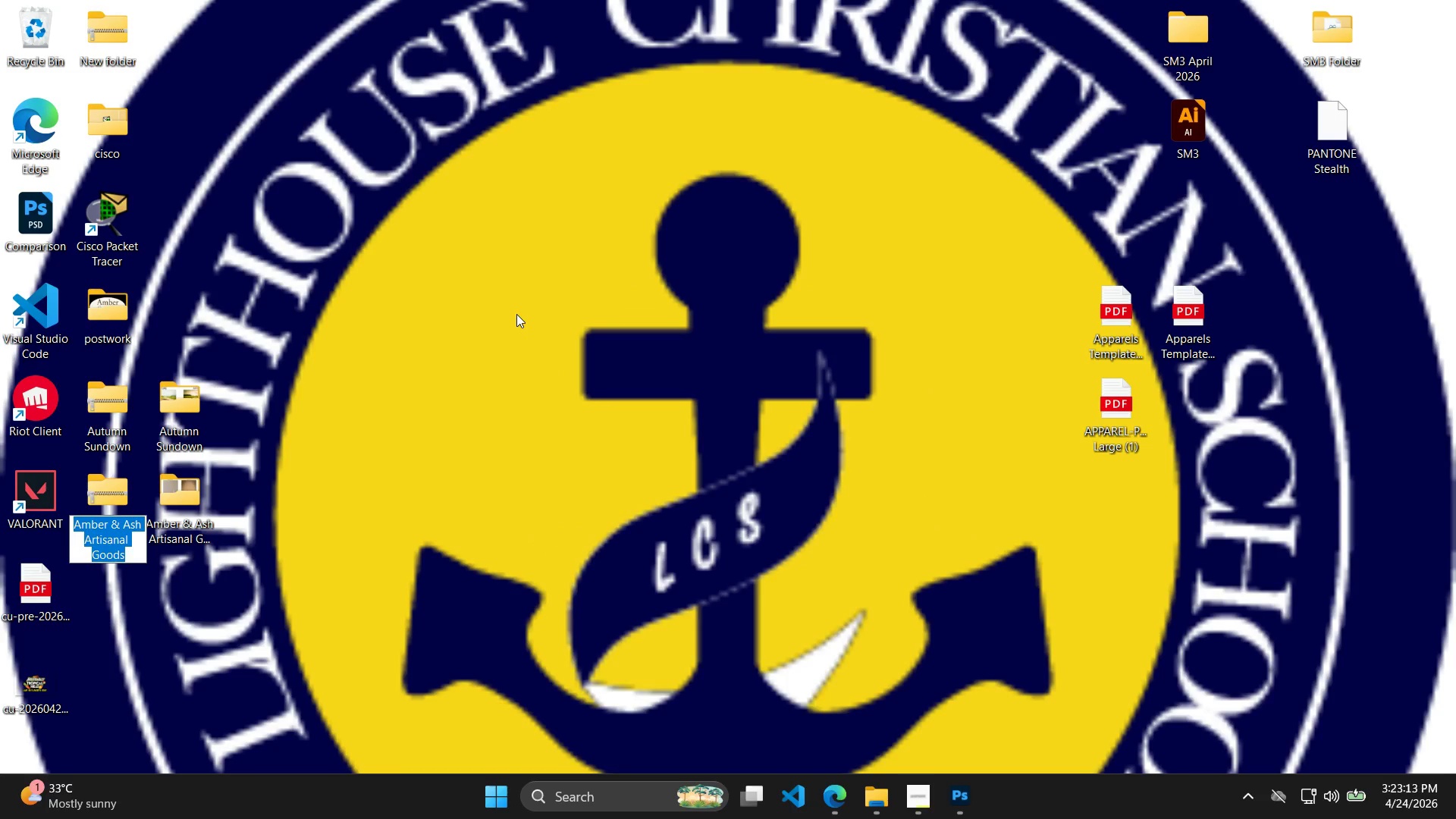 